 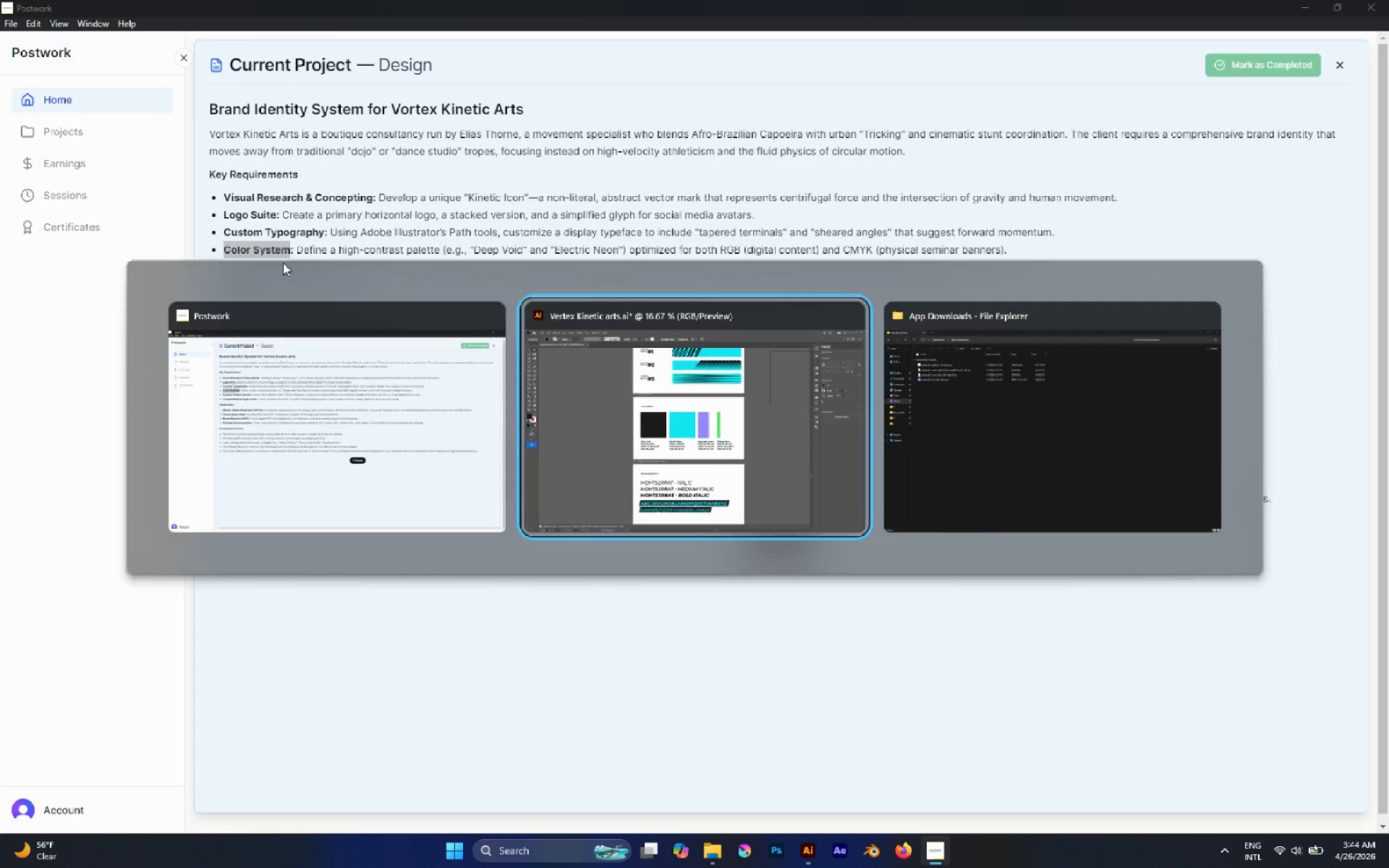 
scroll: coordinate [436, 530], scroll_direction: down, amount: 2.0
 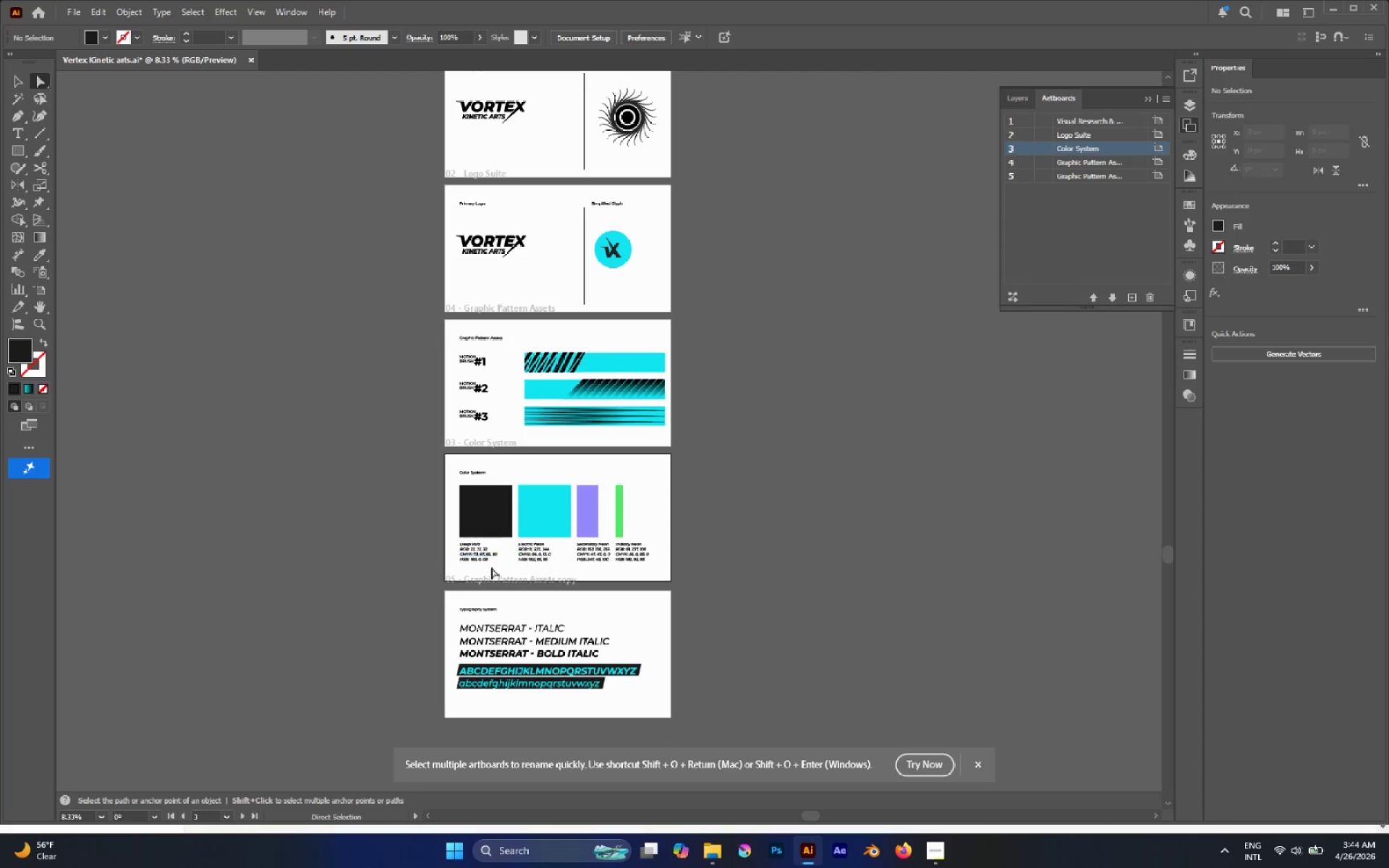 
left_click([462, 584])
 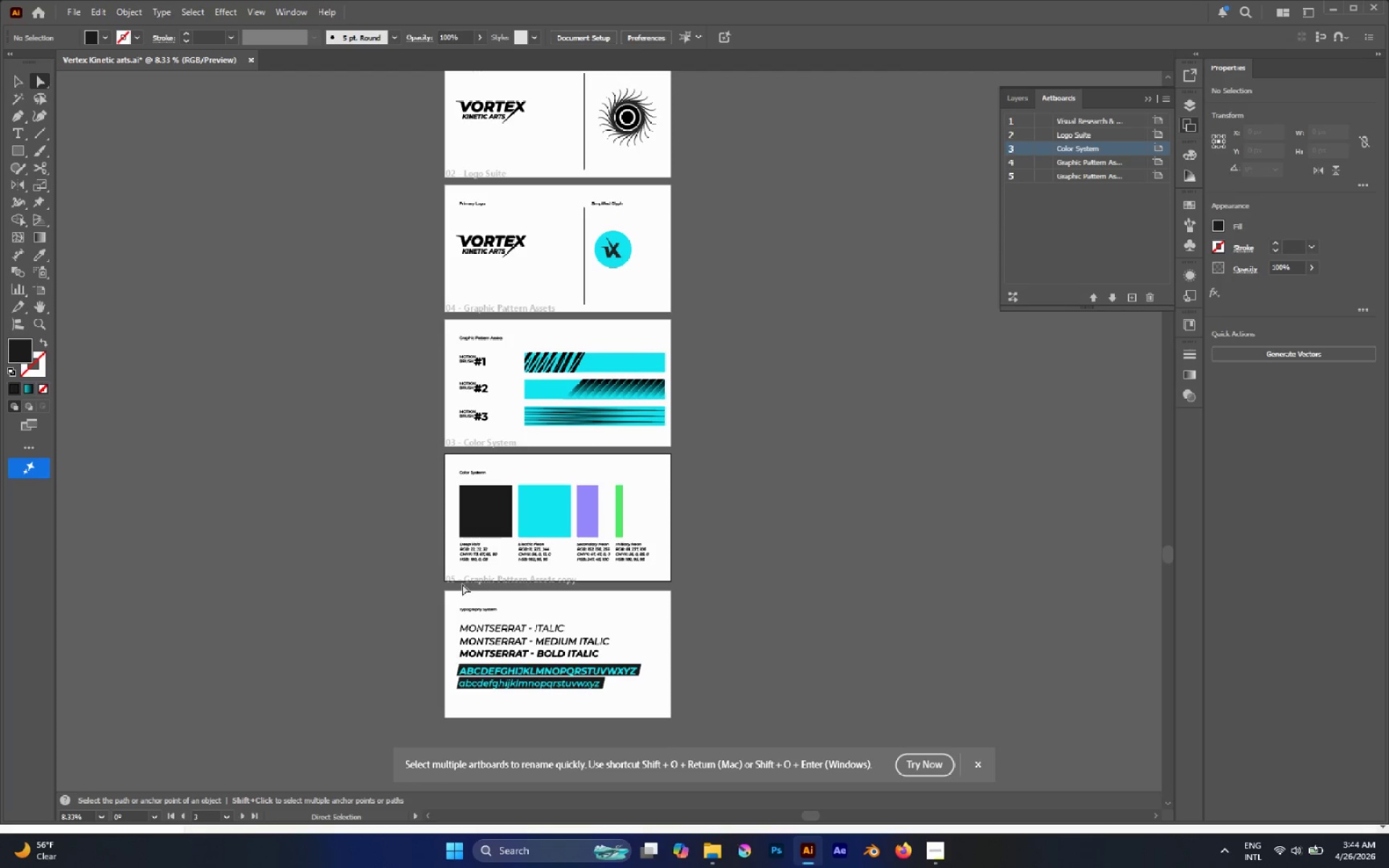 
left_click([464, 581])
 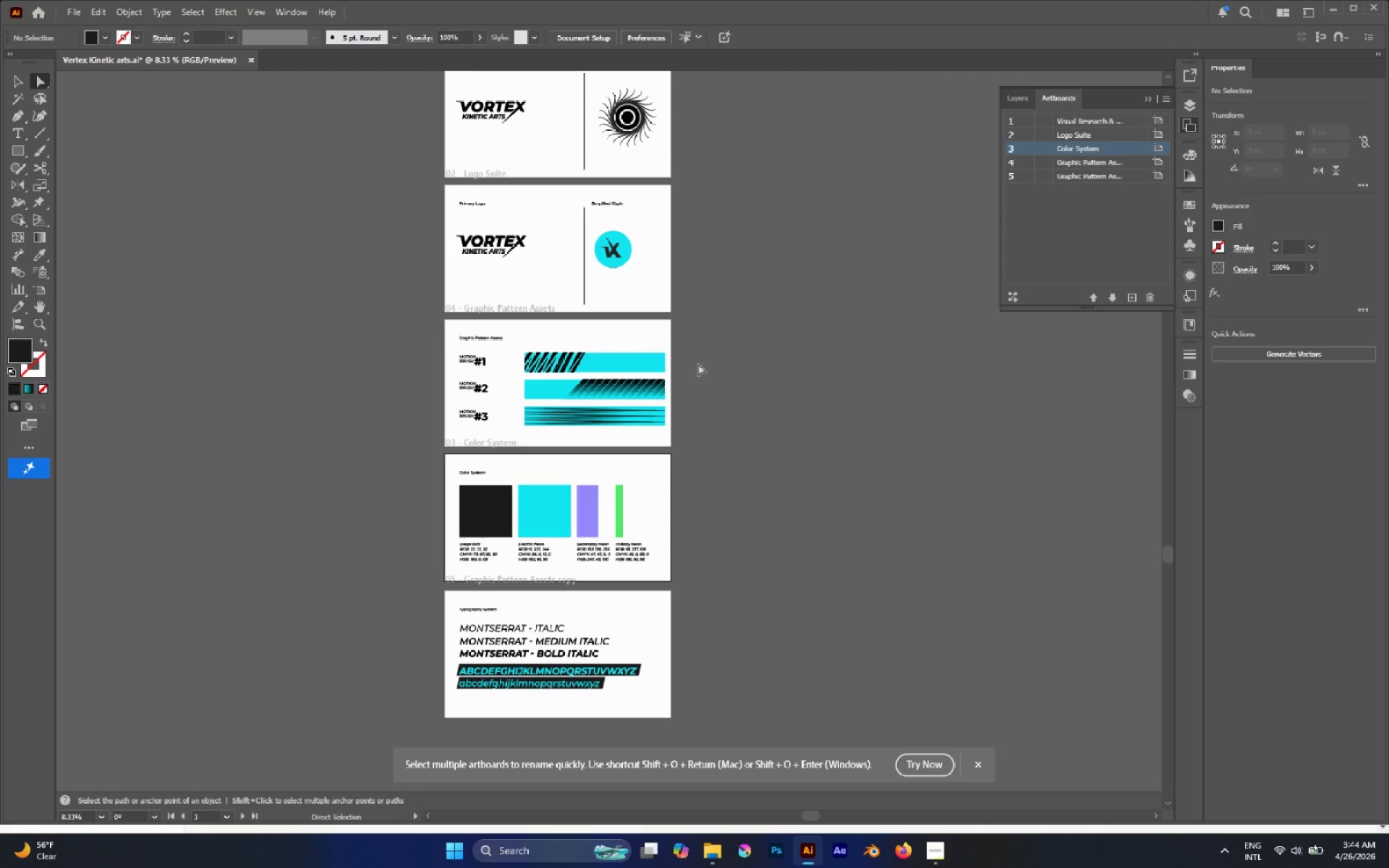 
key(Alt+AltLeft)
 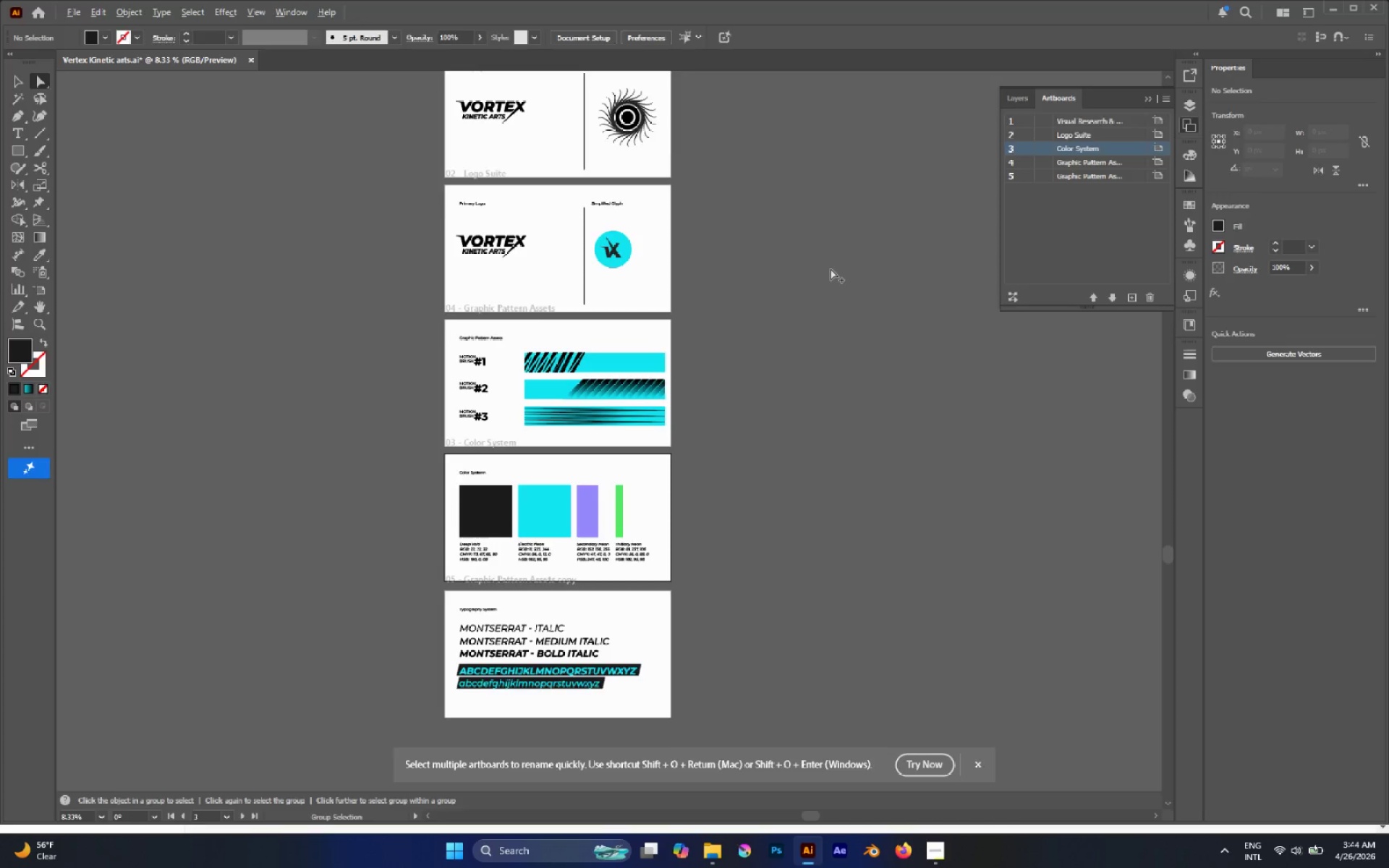 
key(Alt+Tab)